 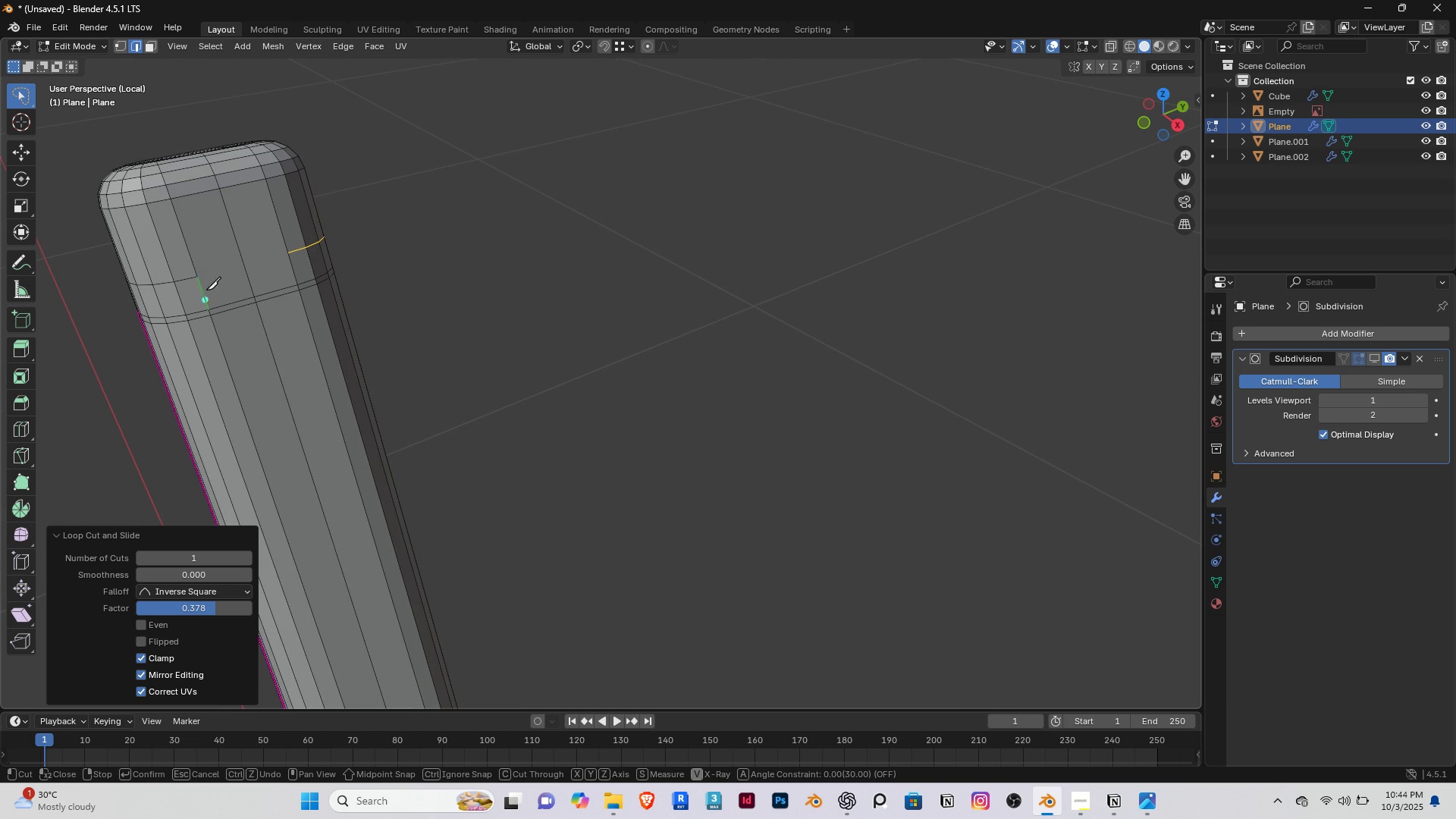 
left_click([201, 272])
 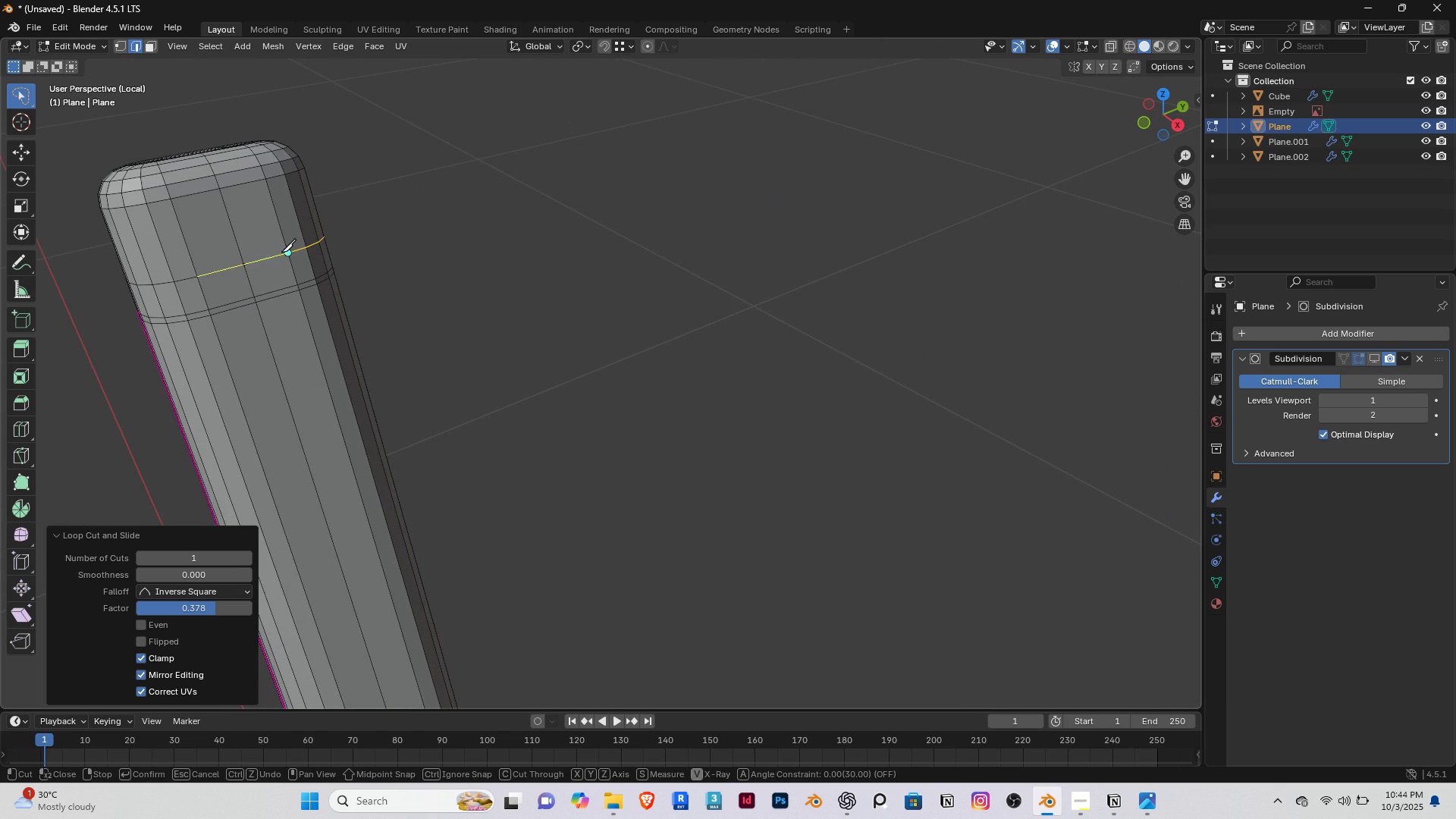 
left_click([282, 252])
 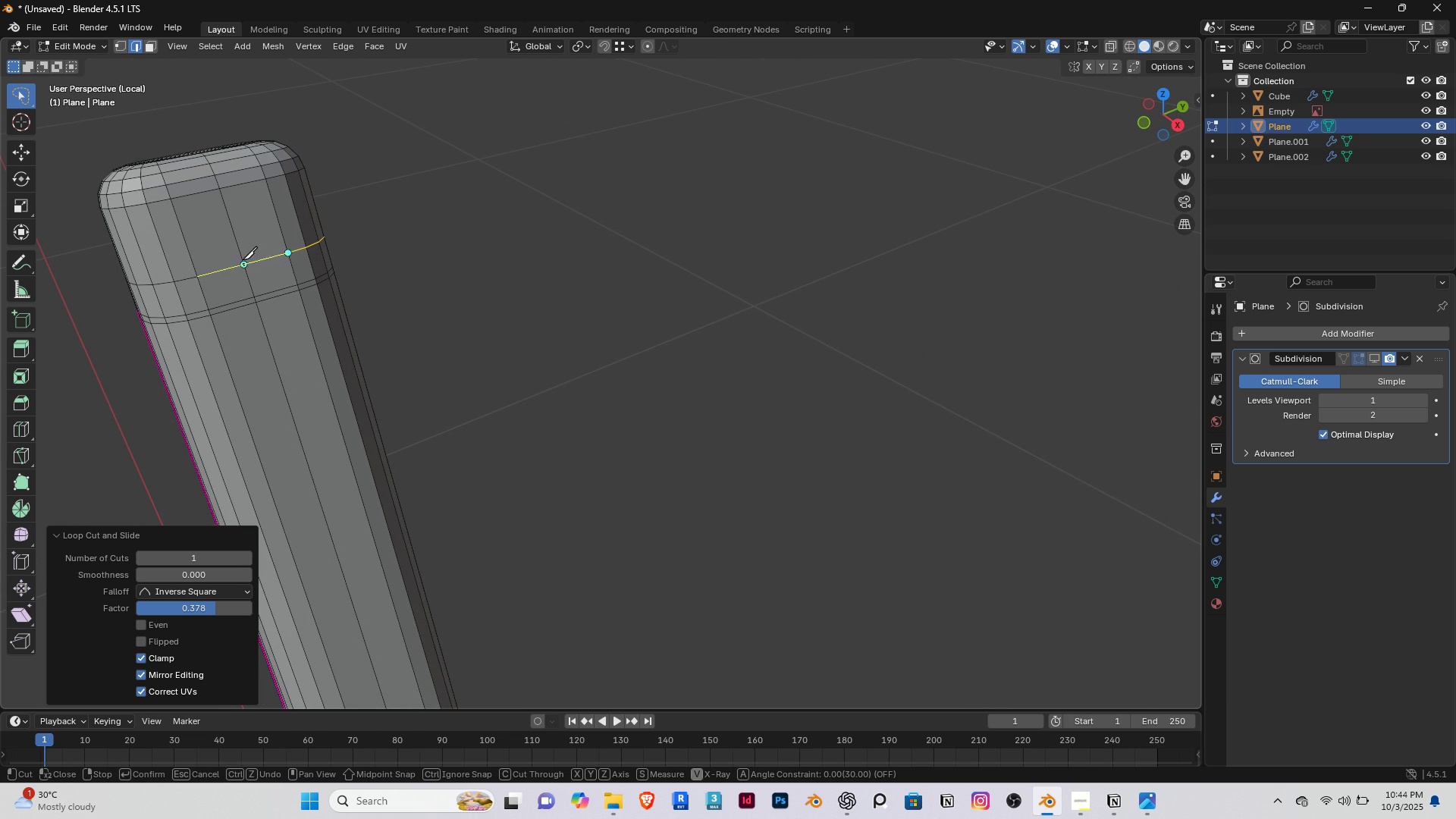 
right_click([243, 259])
 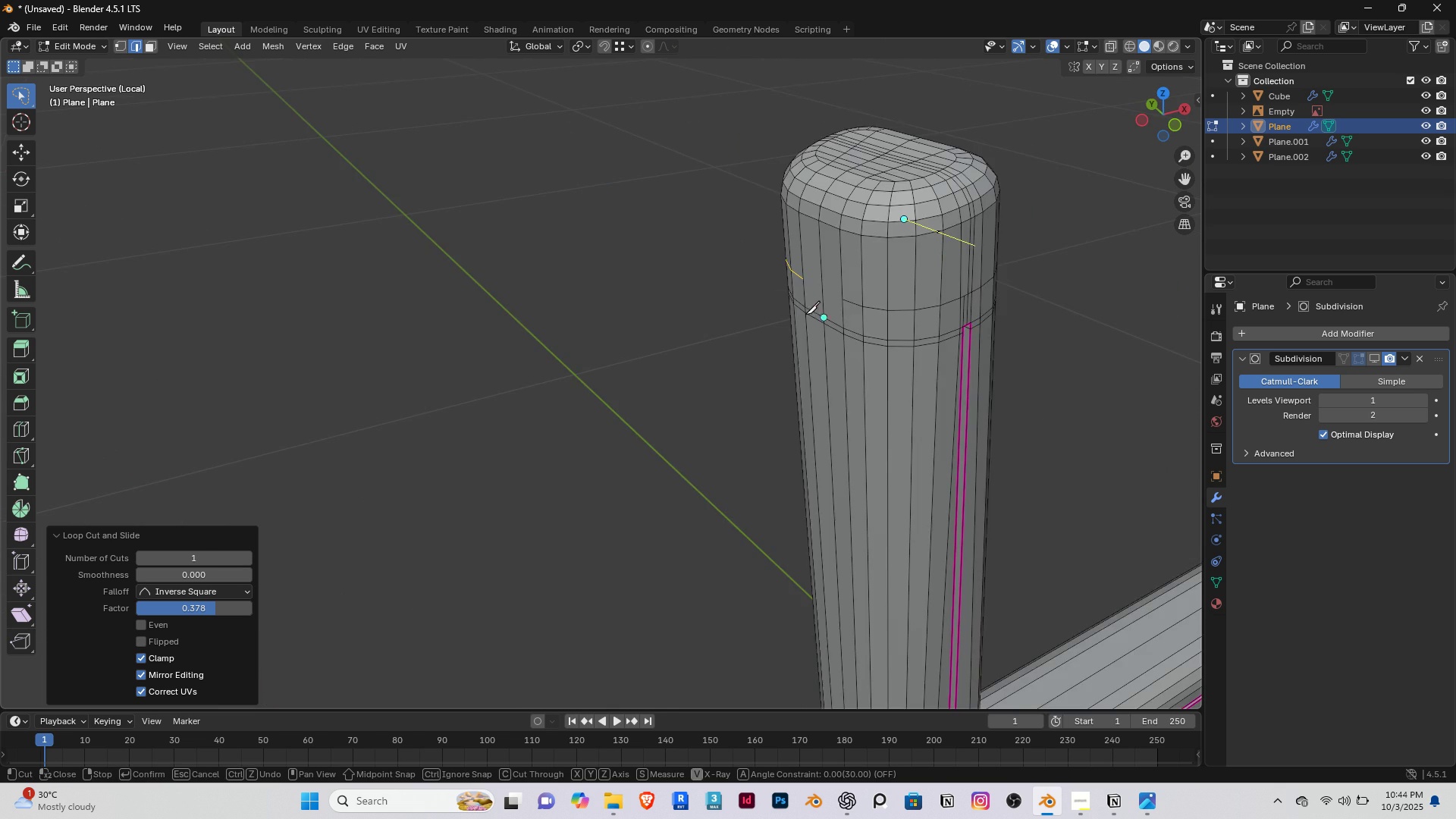 
key(Shift+ShiftRight)
 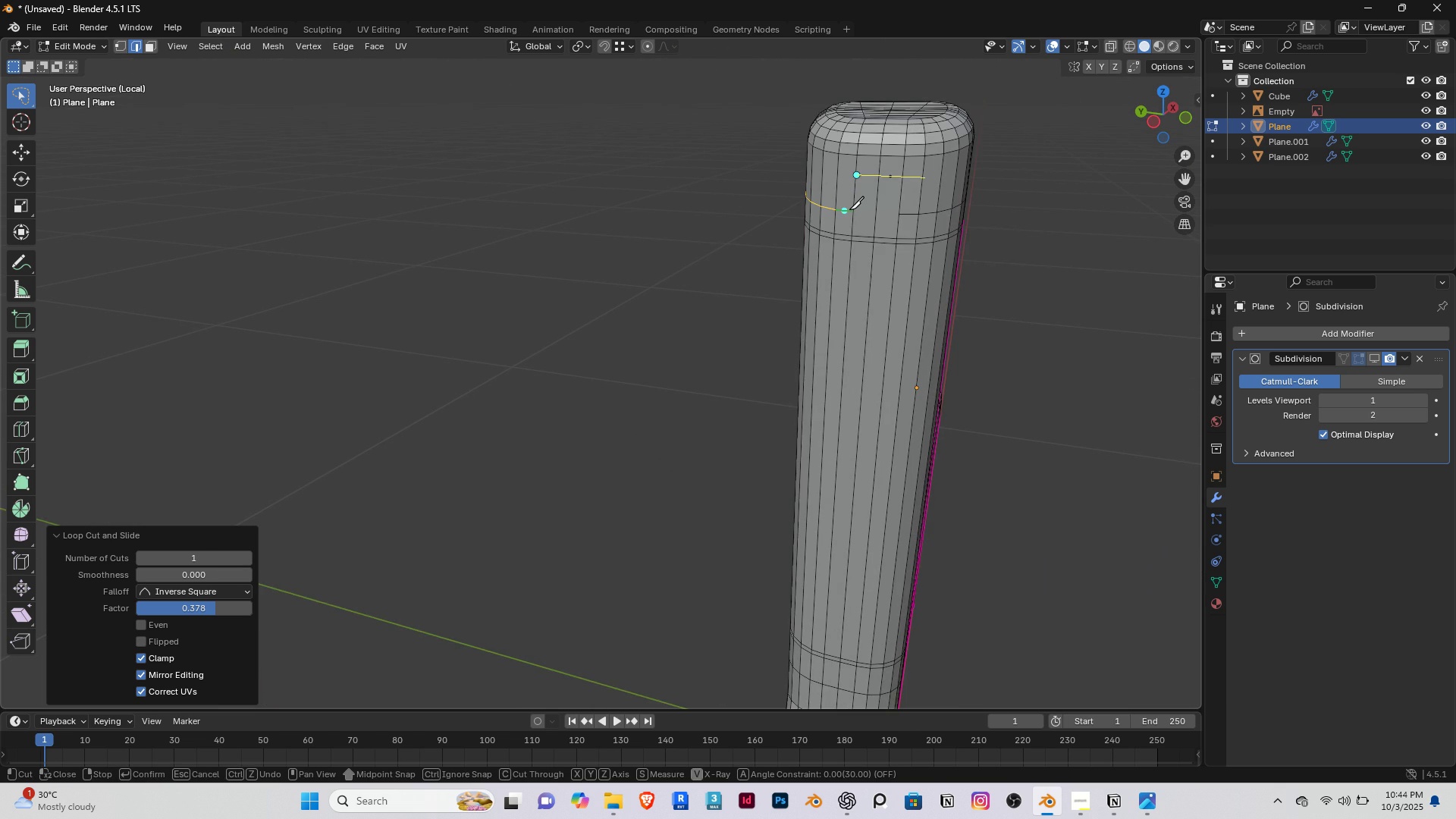 
scroll: coordinate [849, 209], scroll_direction: up, amount: 1.0
 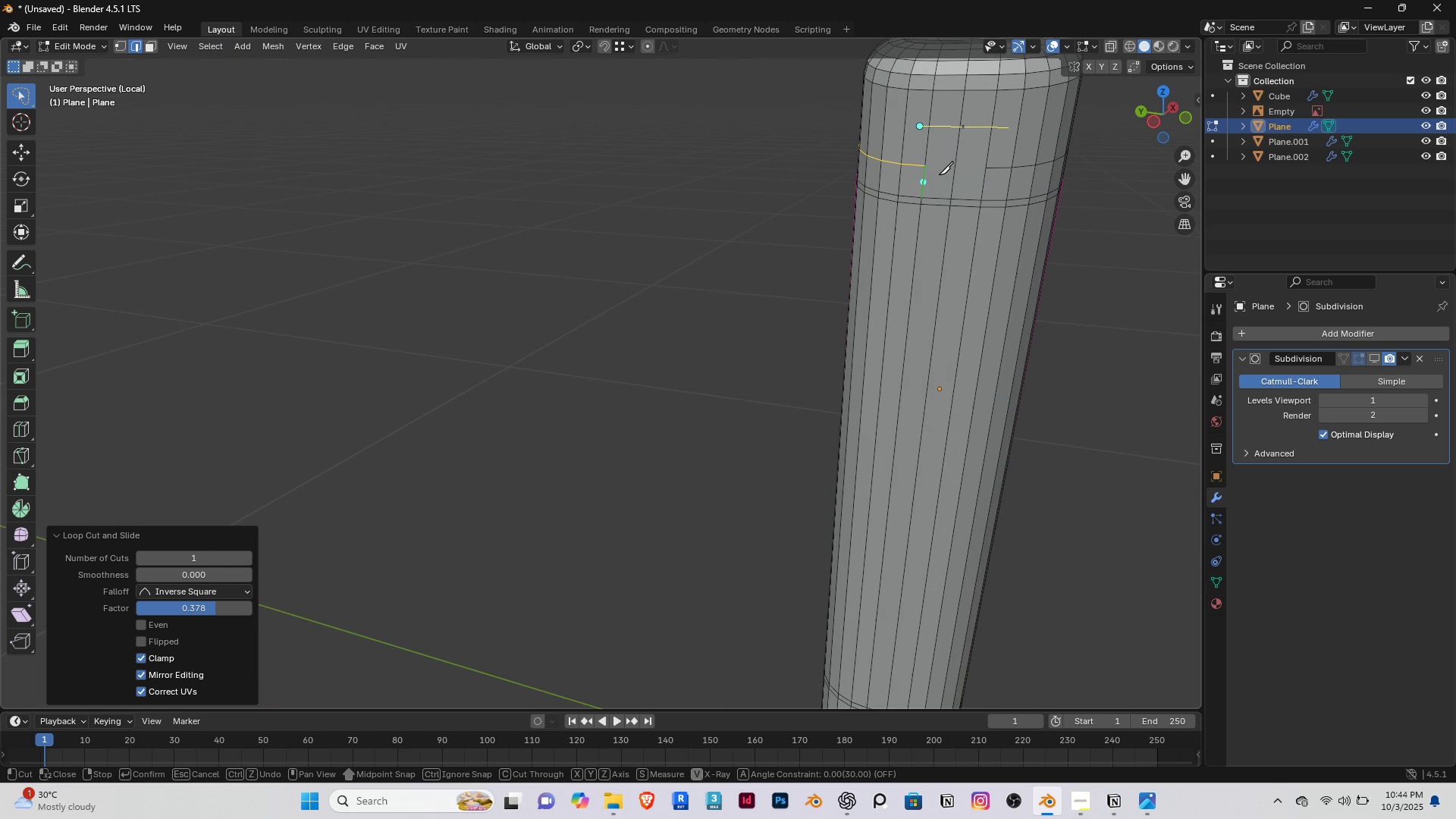 
key(Enter)
 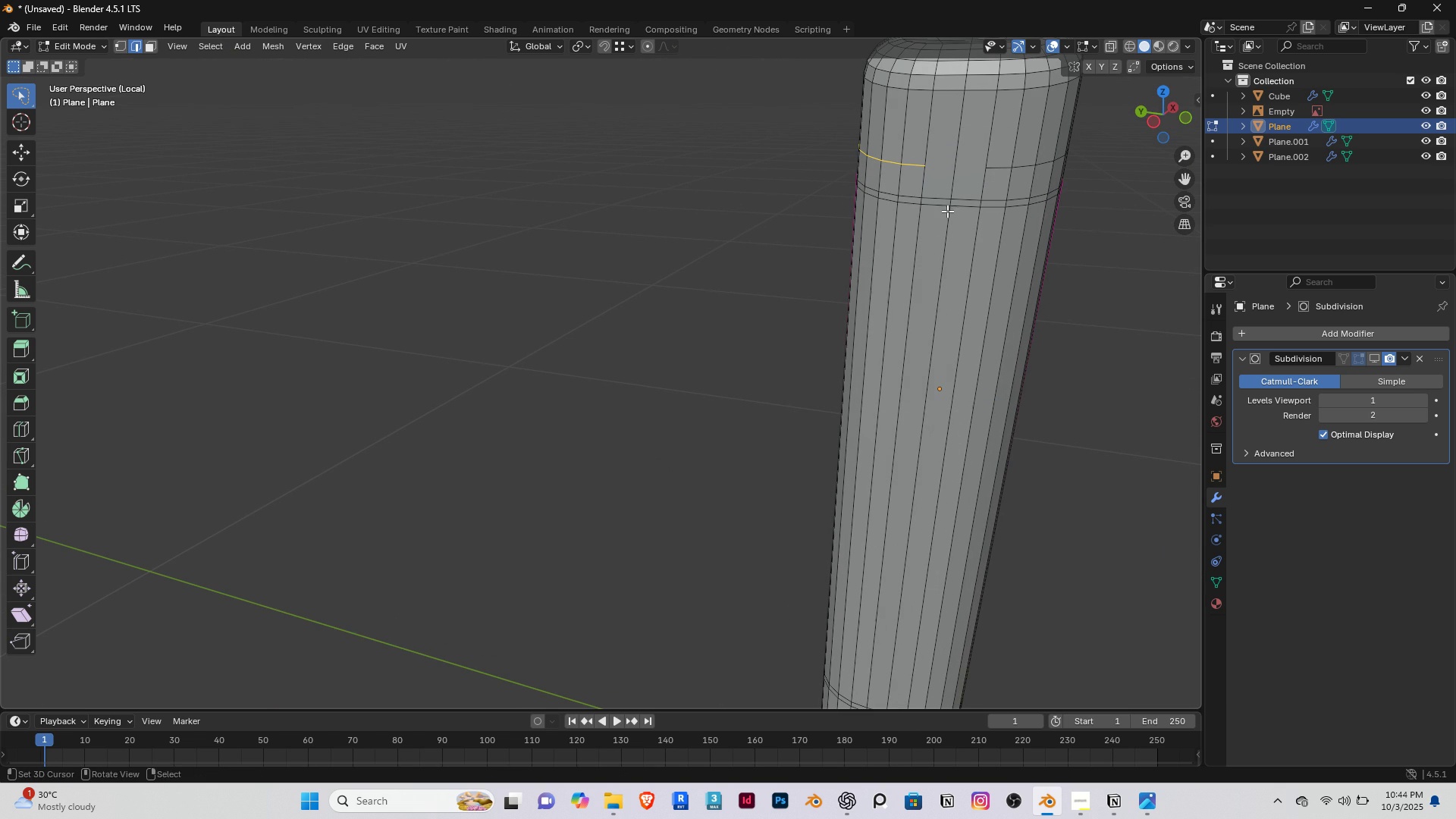 
key(K)
 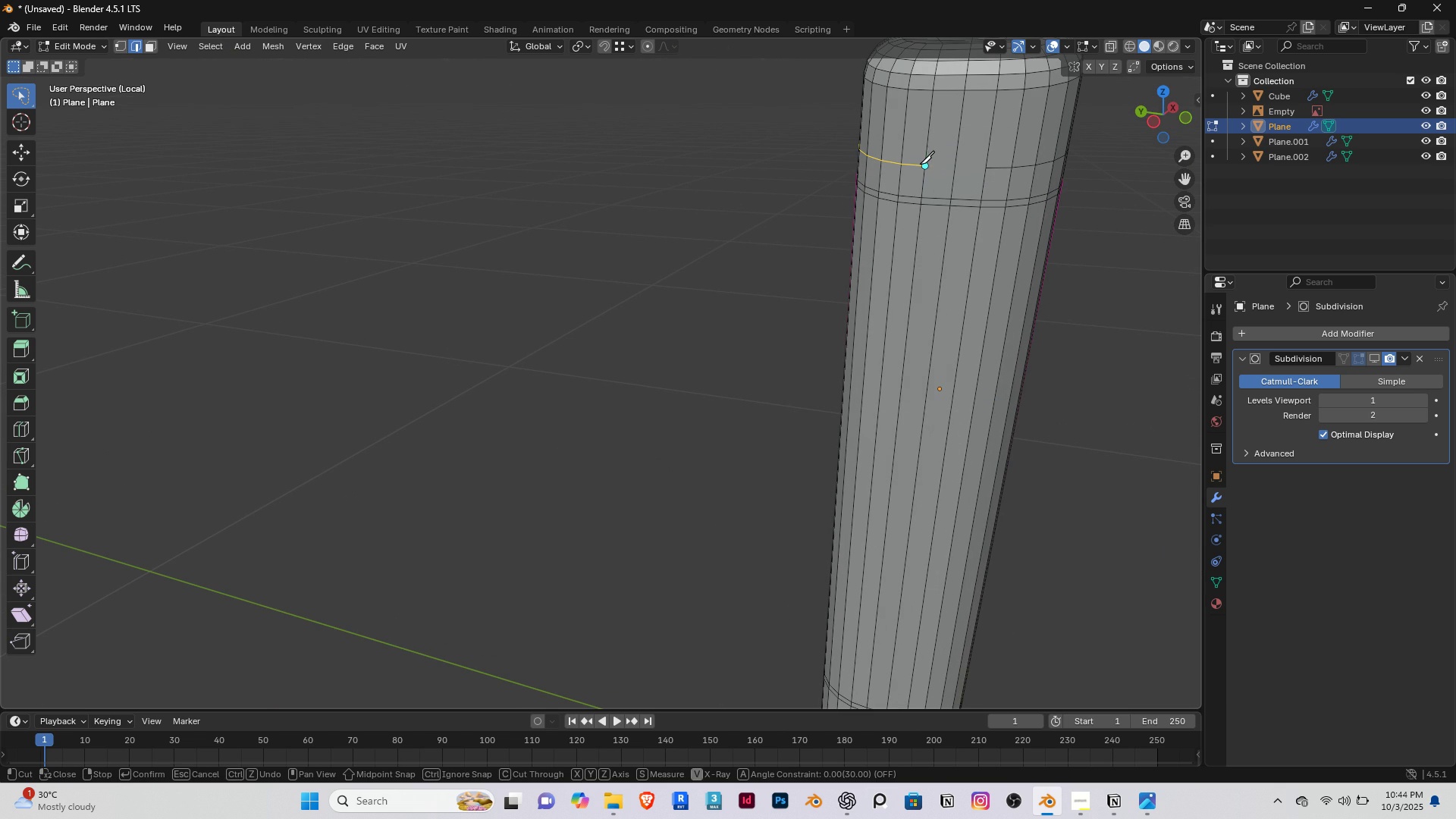 
left_click([920, 164])
 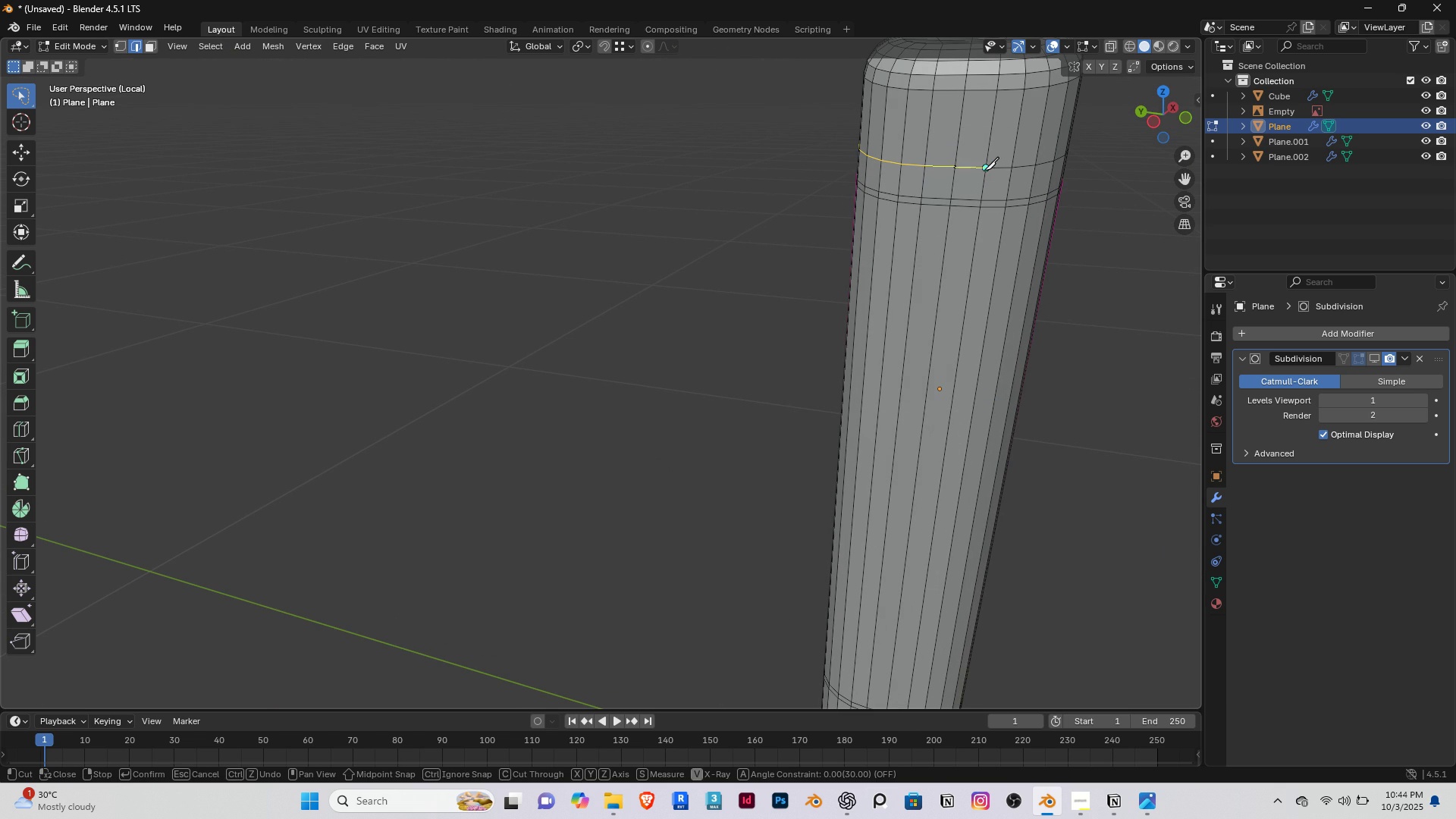 
left_click([986, 171])
 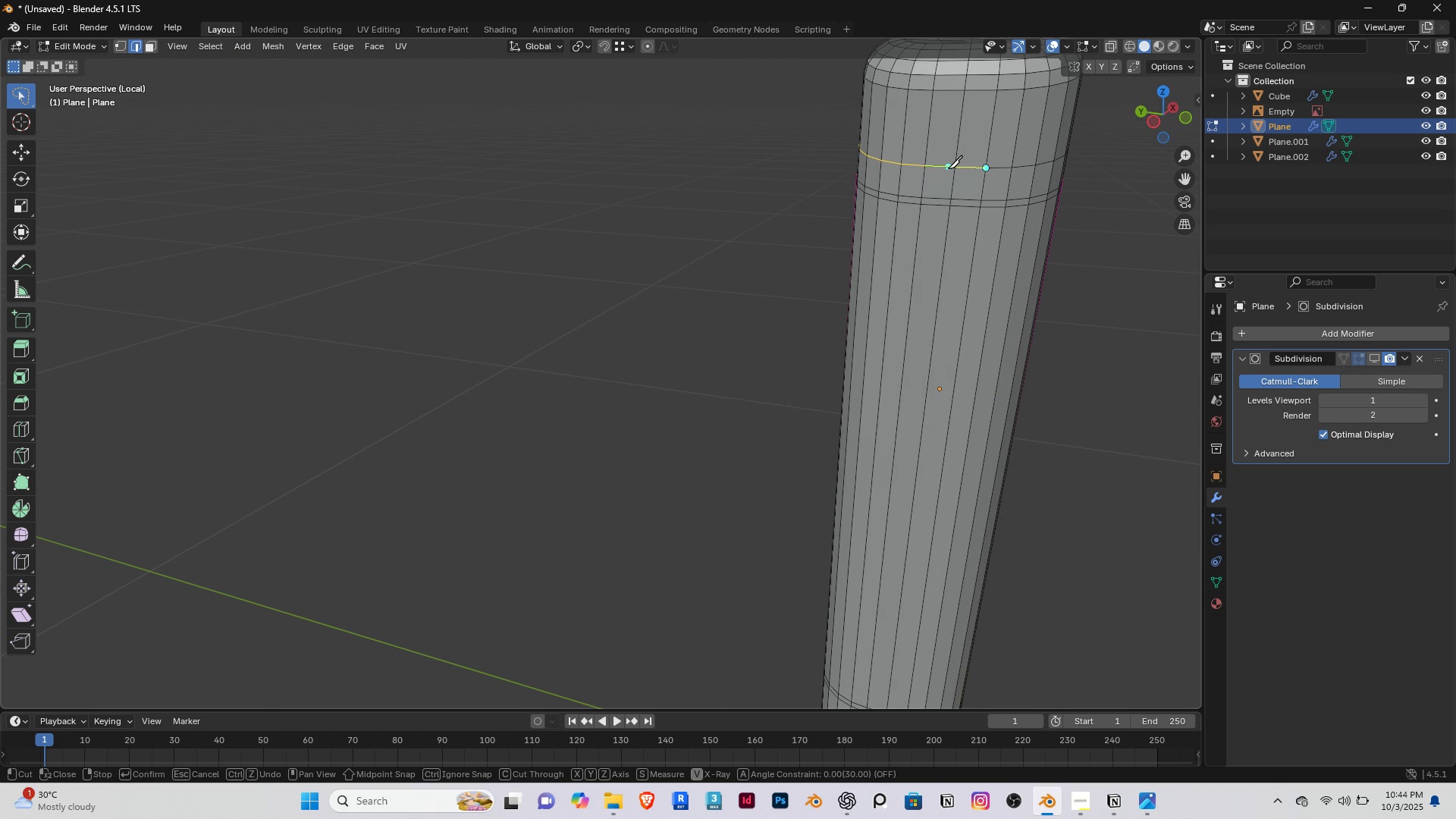 
right_click([948, 168])
 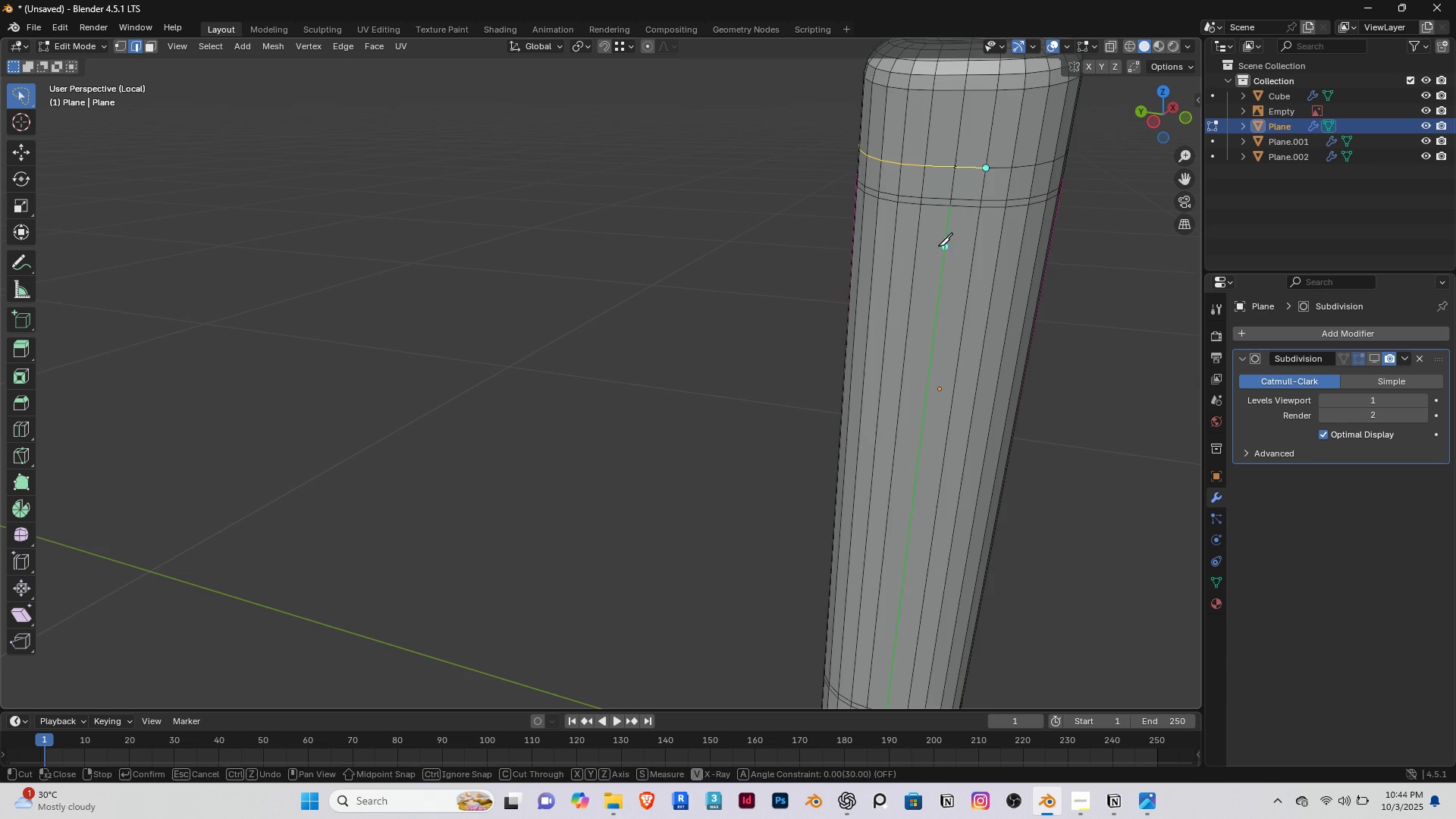 
key(Enter)
 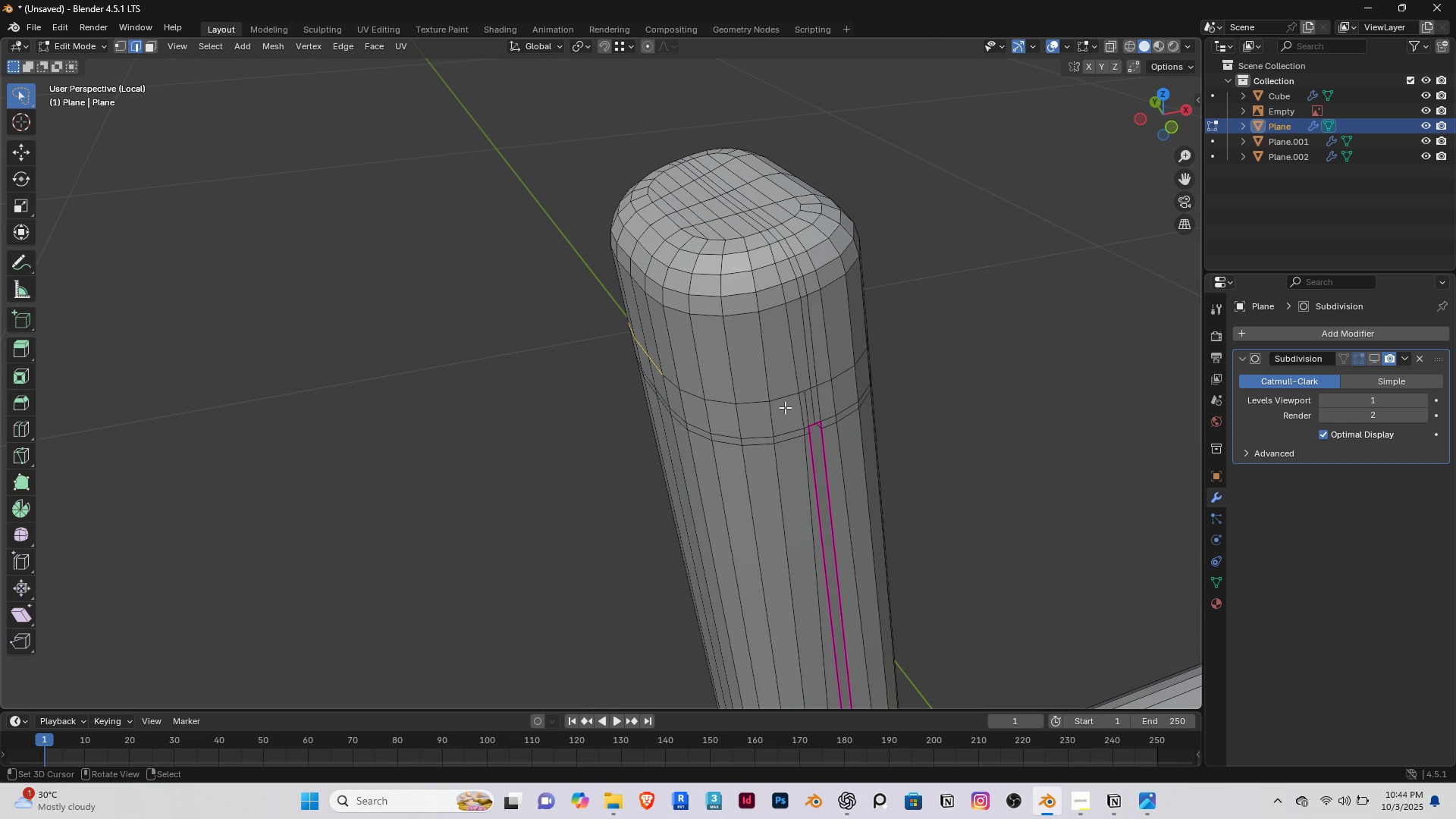 
wait(6.49)
 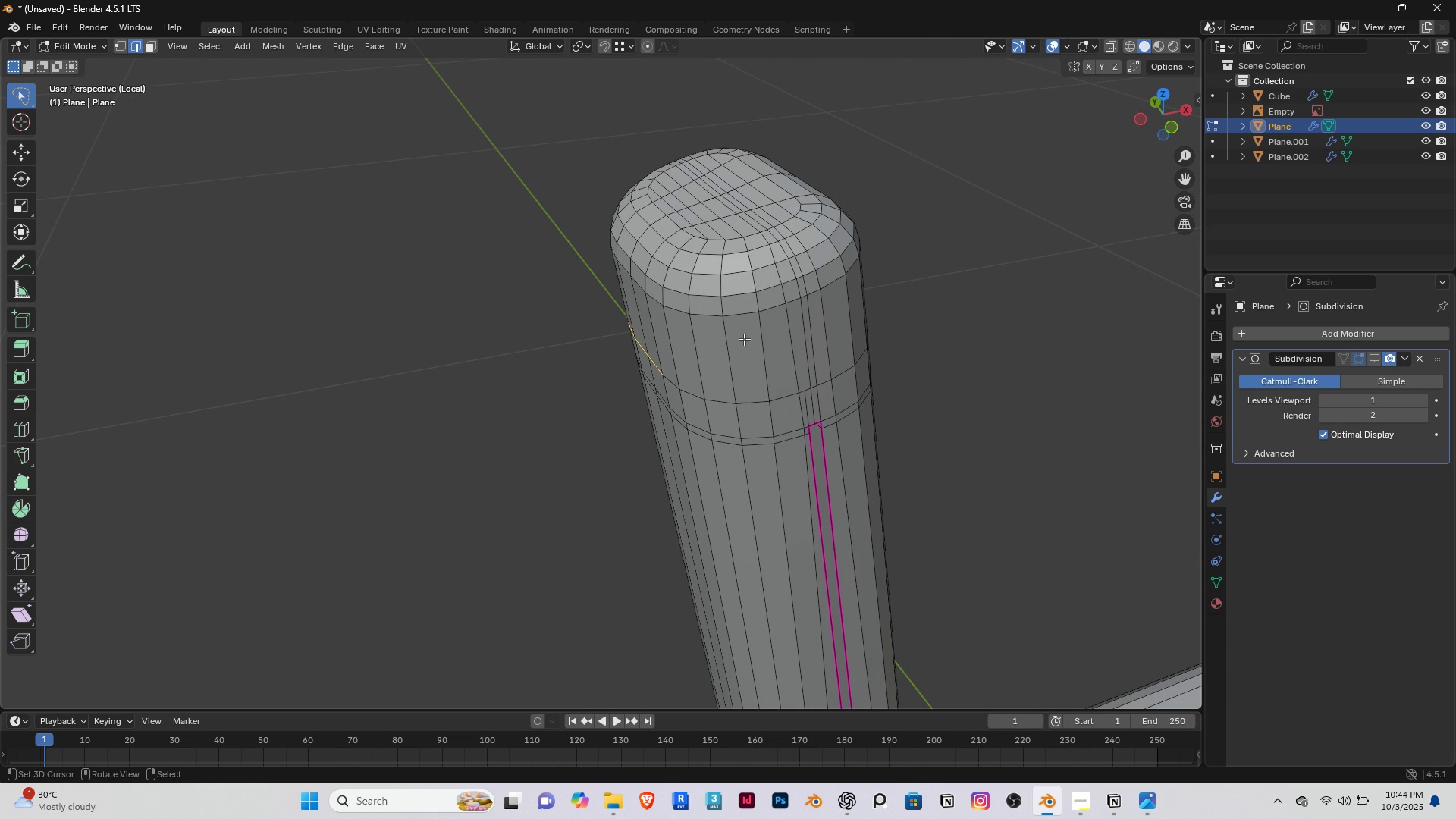 
right_click([817, 370])